 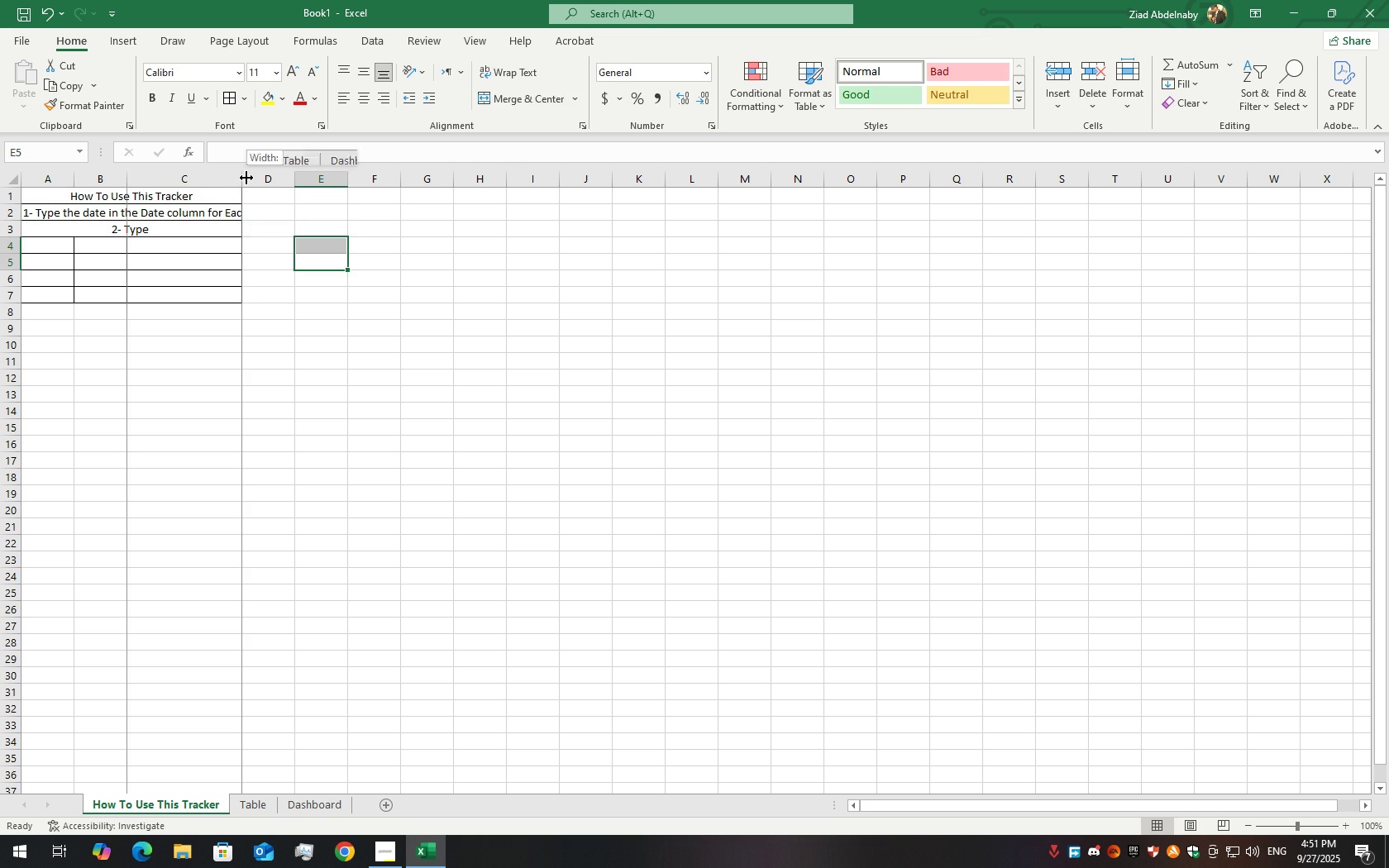 
triple_click([246, 178])
 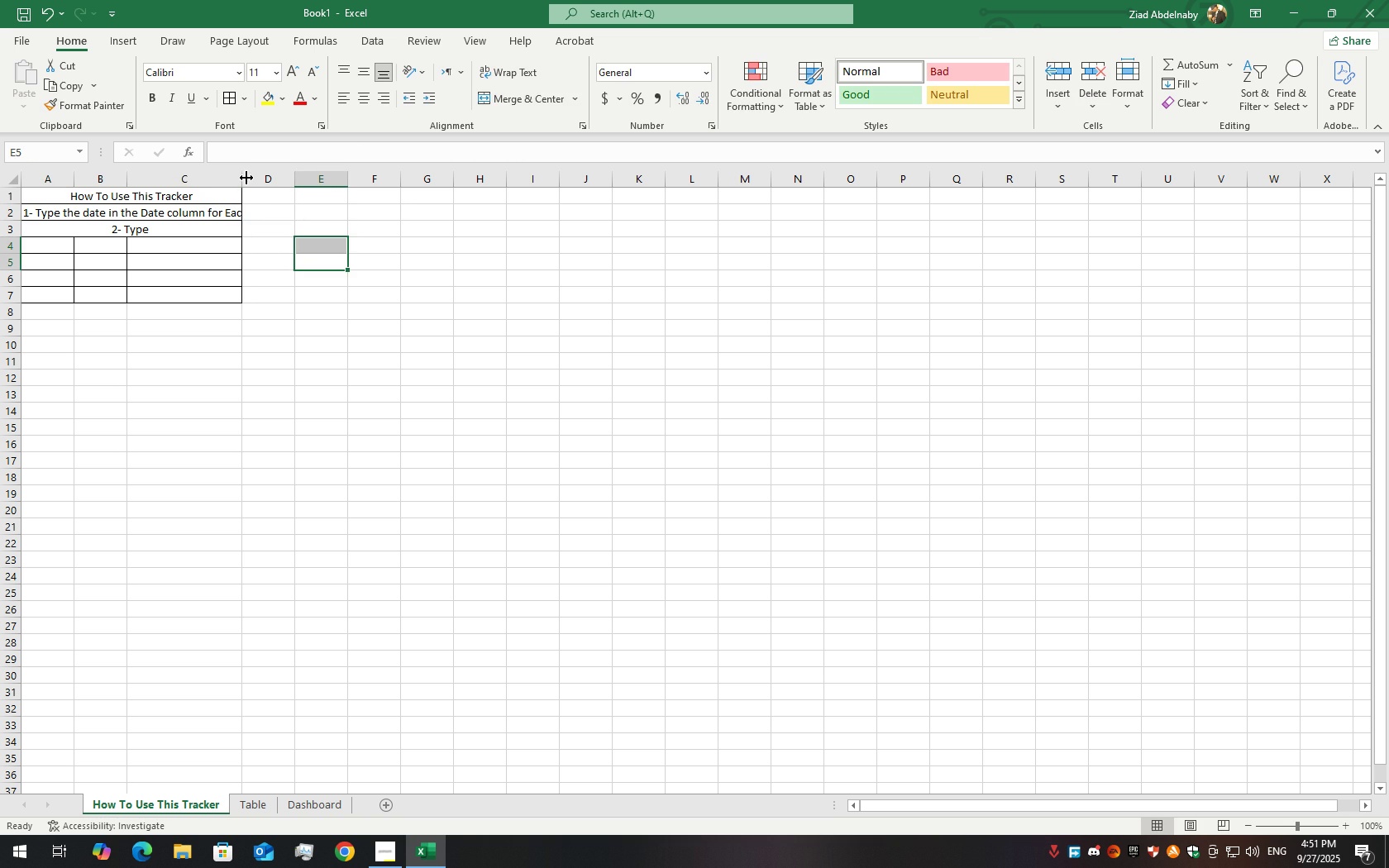 
triple_click([246, 178])
 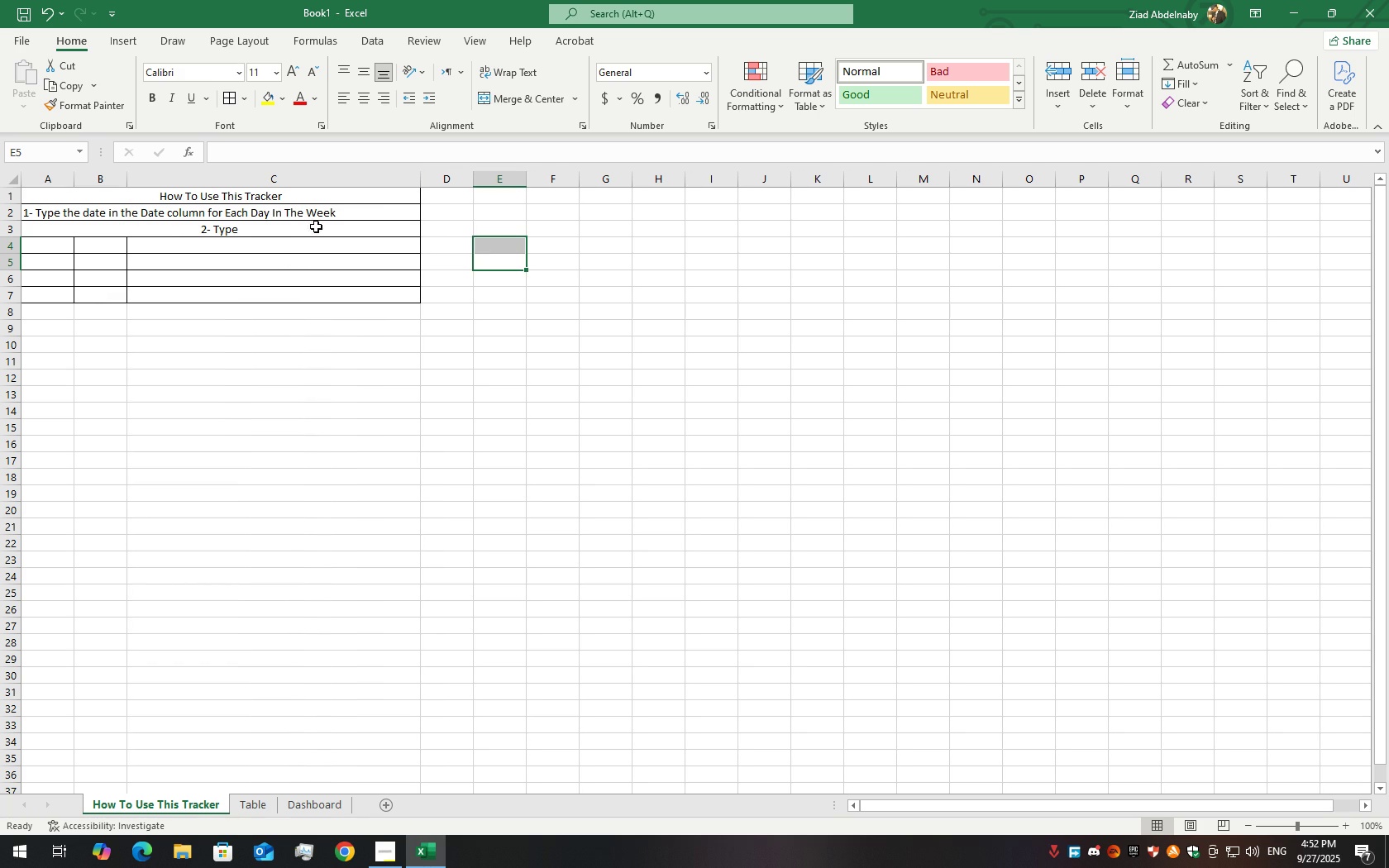 
wait(5.38)
 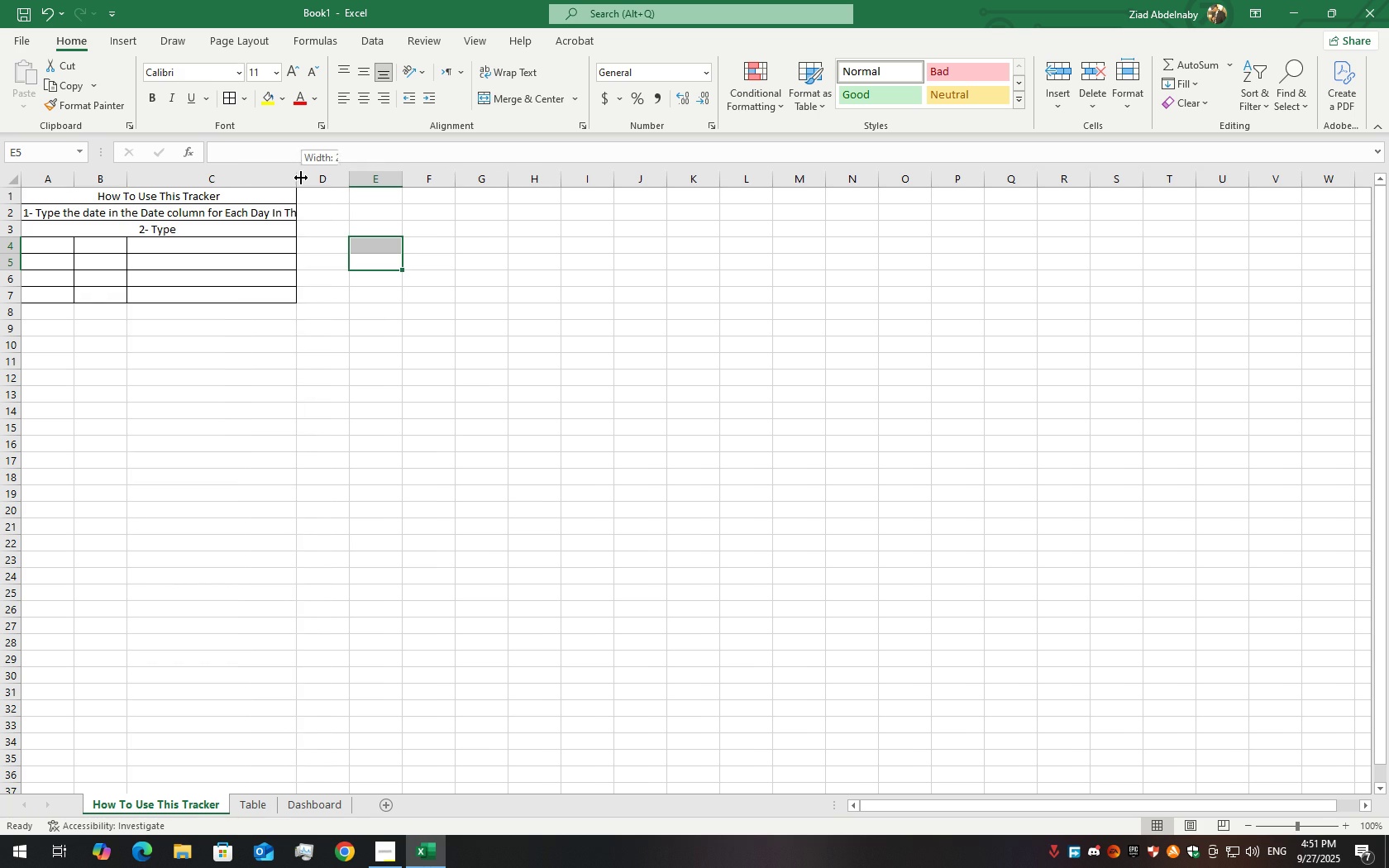 
double_click([284, 231])
 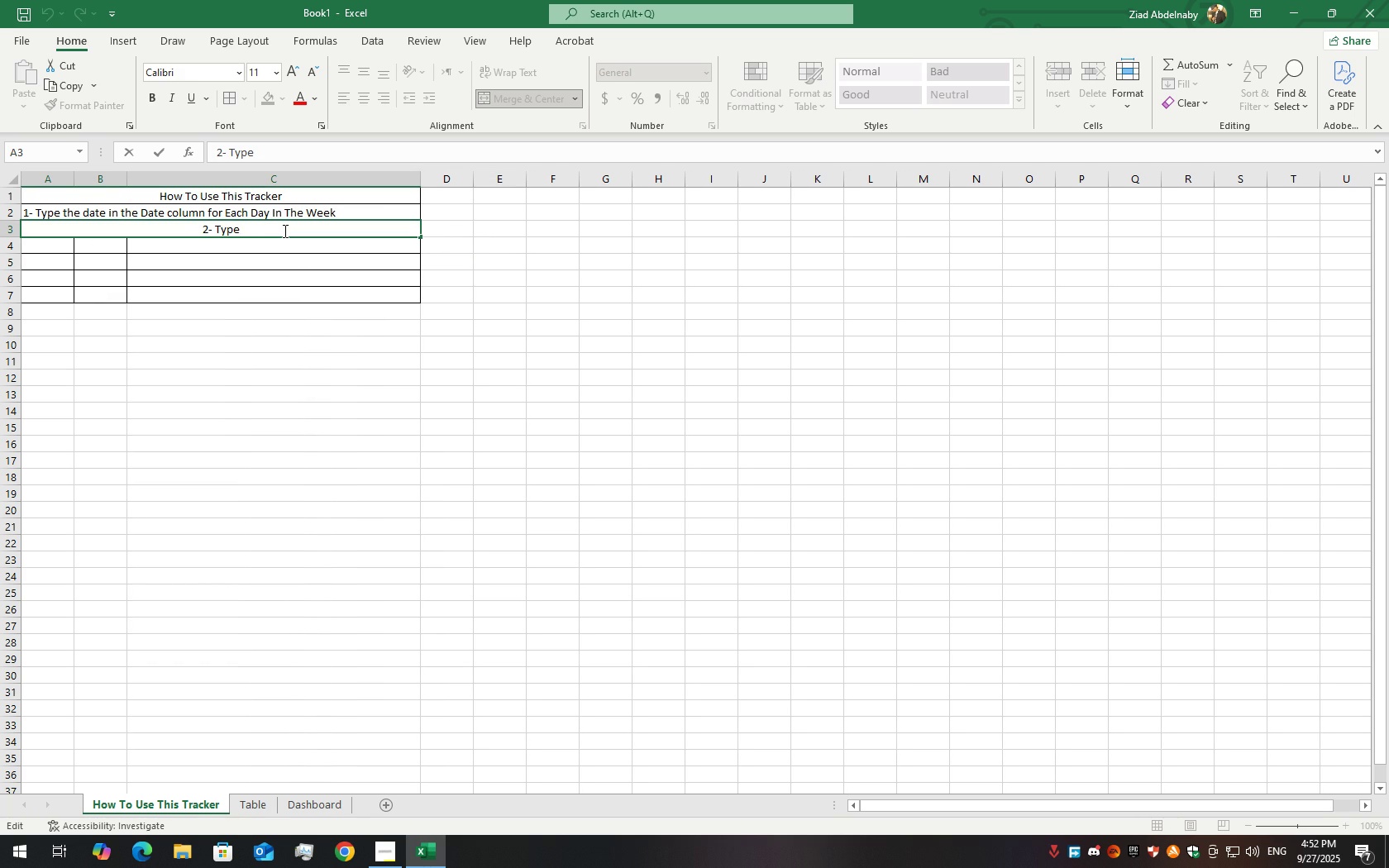 
type(t)
key(Backspace)
key(Backspace)
key(Backspace)
key(Backspace)
key(Backspace)
key(Backspace)
type(Add the number of allown)
key(Backspace)
type(and)
key(Backspace)
type(ce in the Allowance Column)